 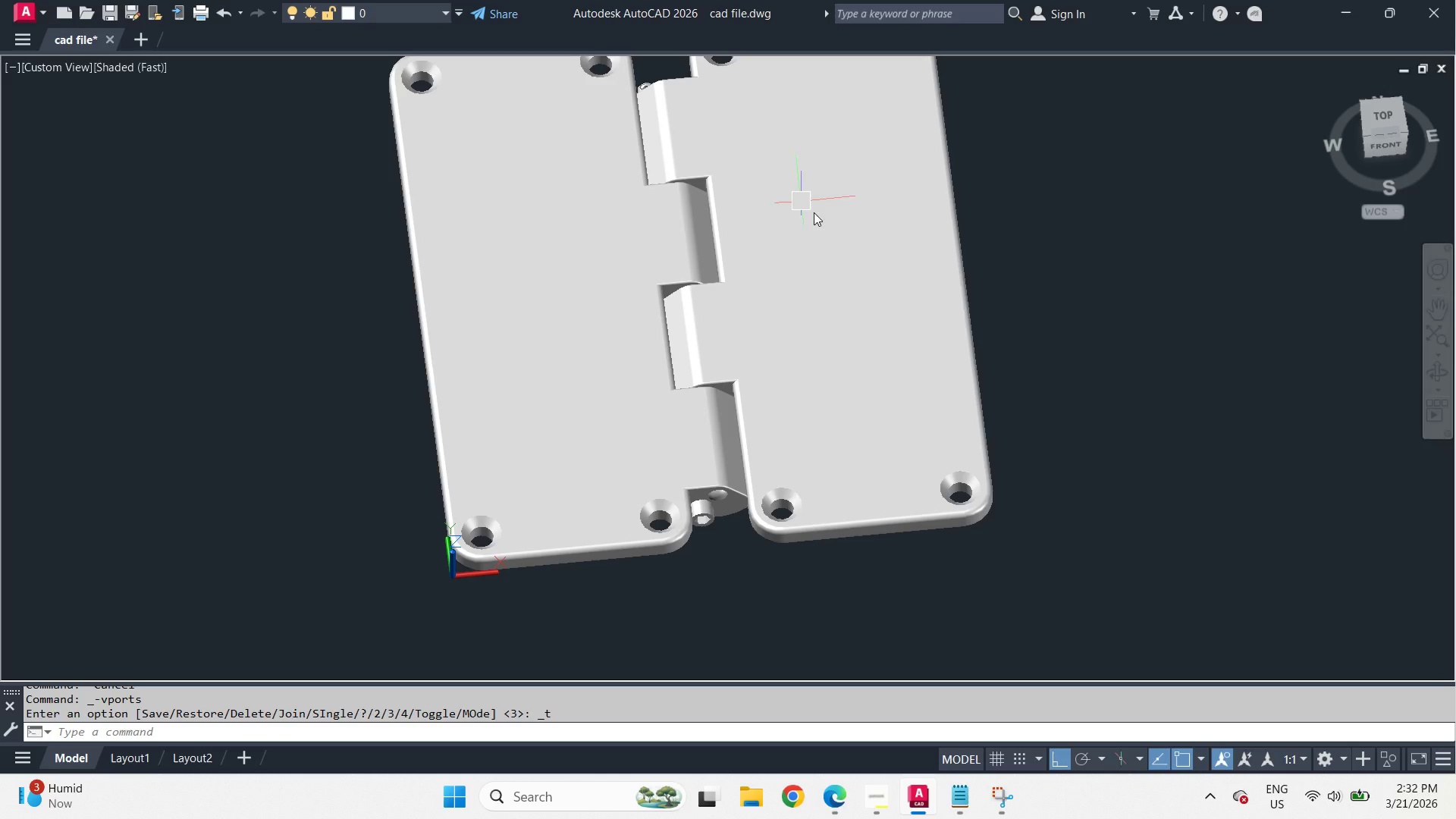 
hold_key(key=ShiftLeft, duration=6.19)
 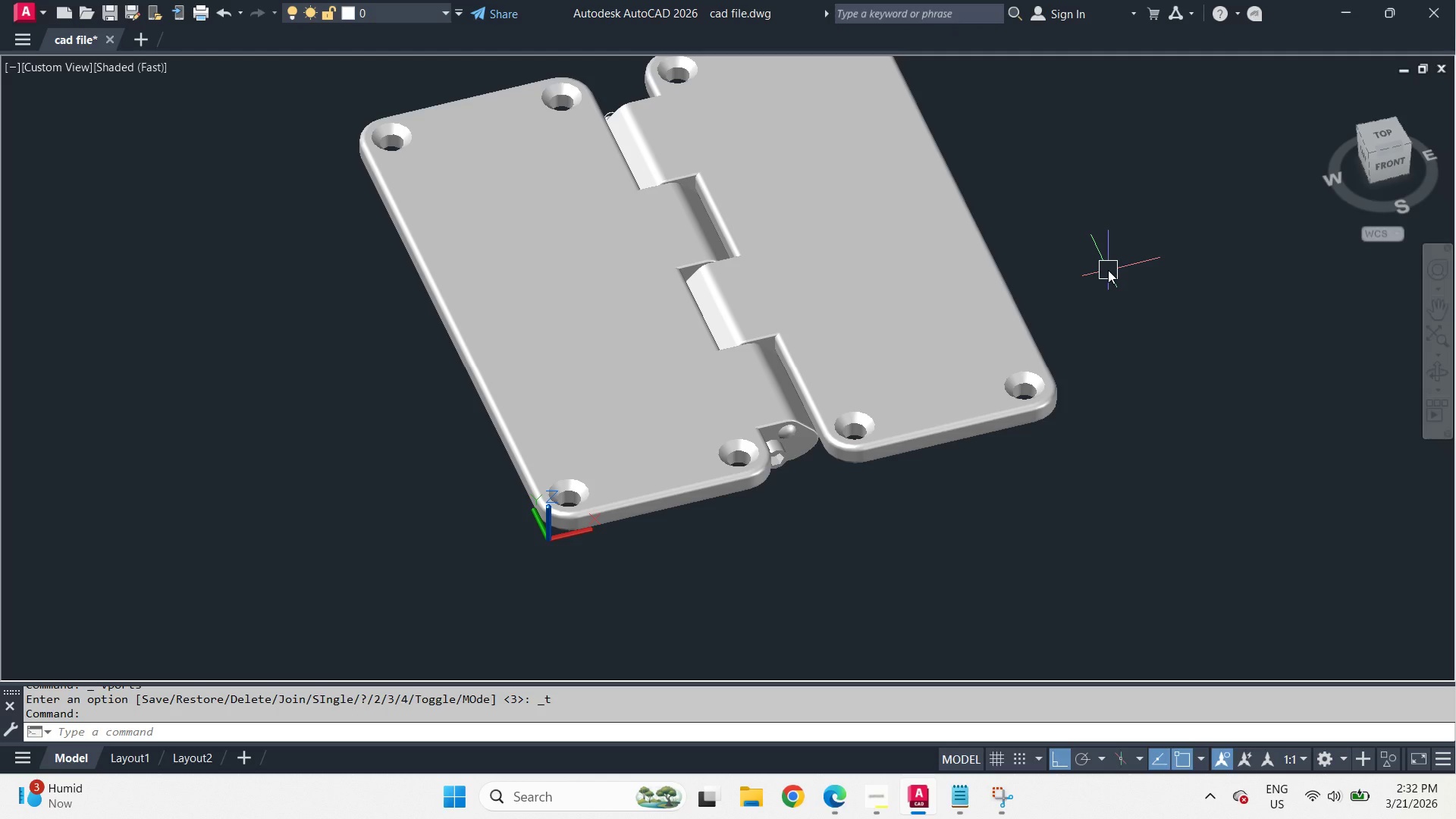 
type(ucs w -v sw )
 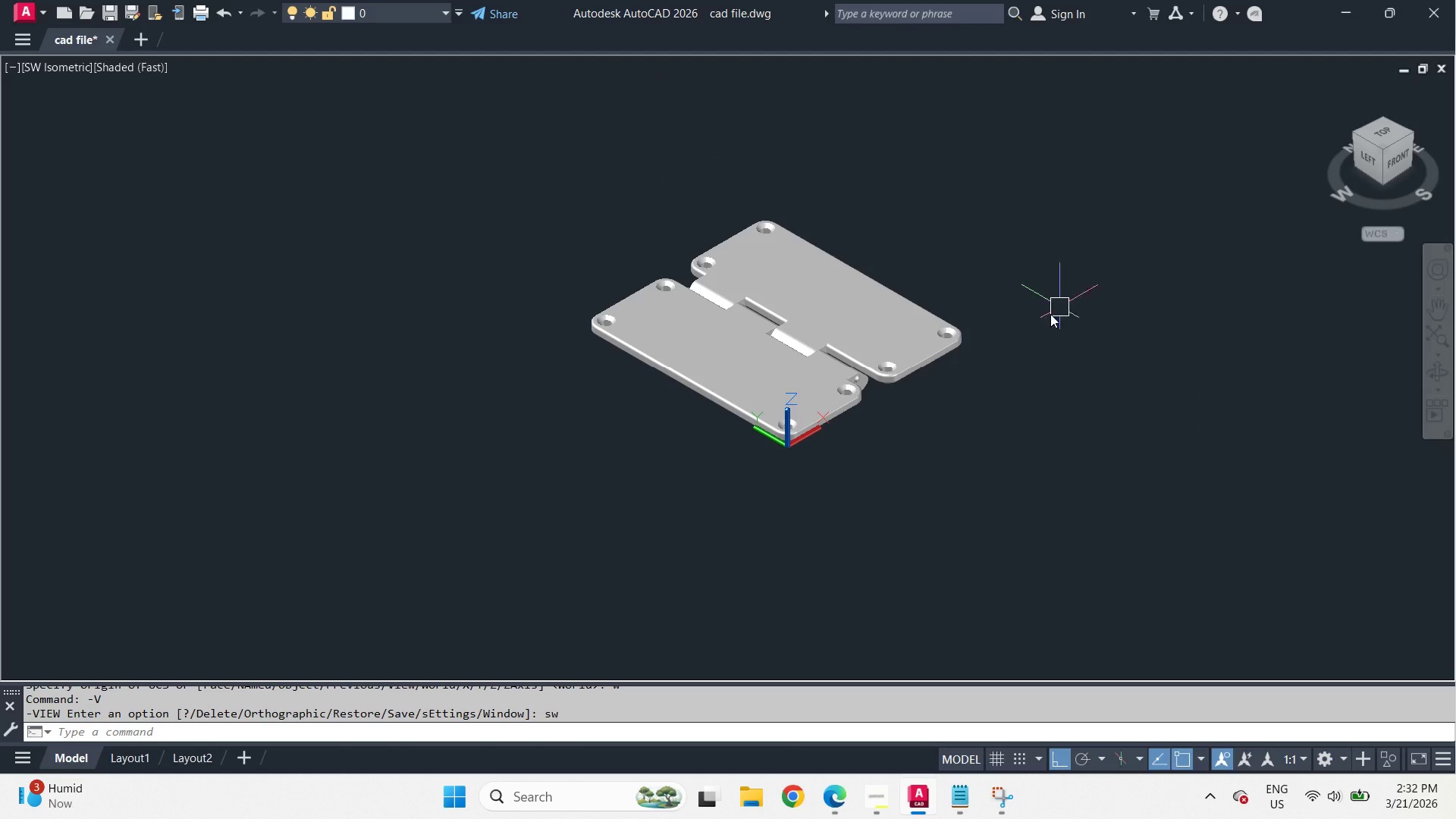 
hold_key(key=ControlLeft, duration=0.41)
 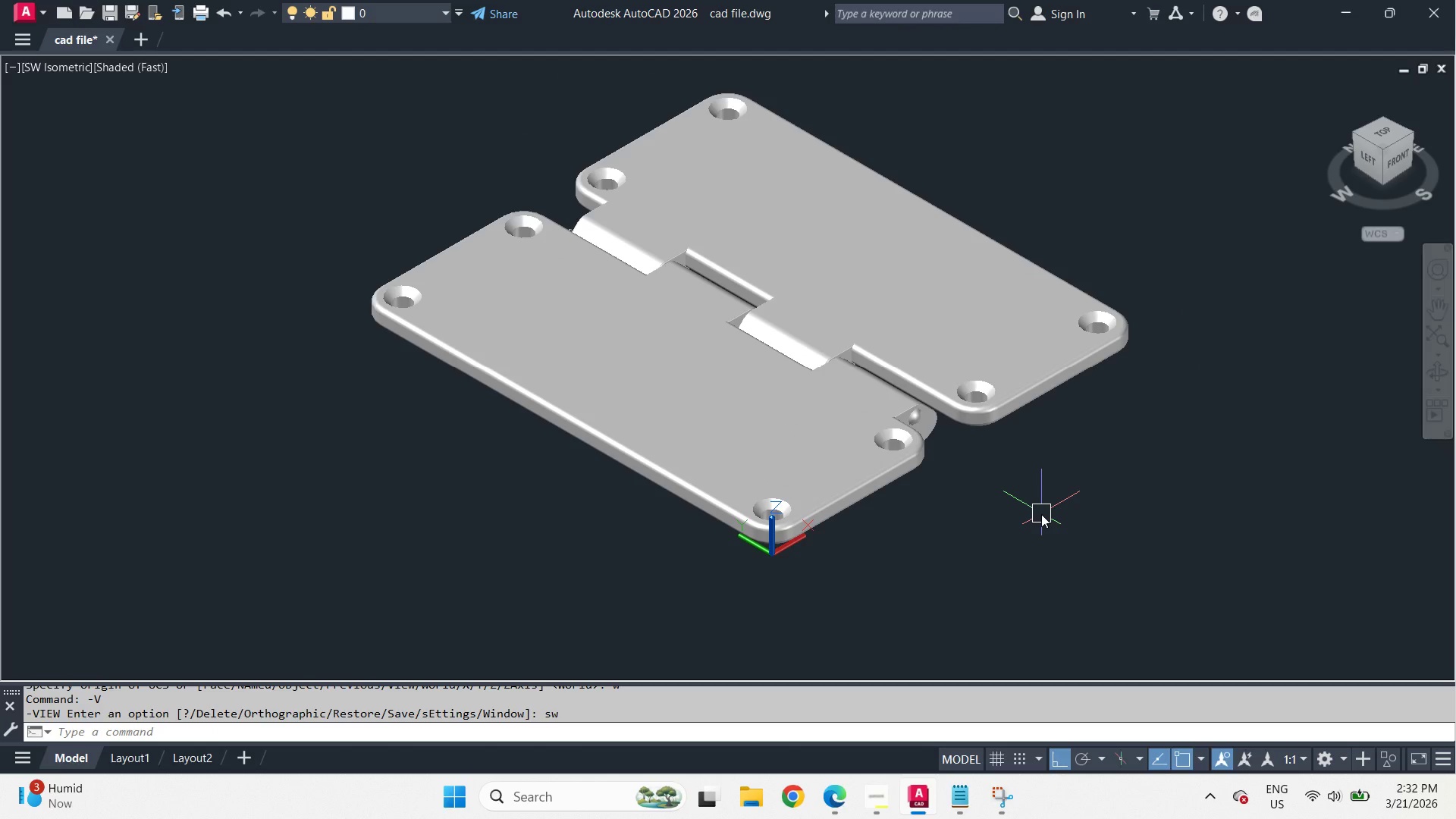 
scroll: coordinate [802, 344], scroll_direction: up, amount: 2.0
 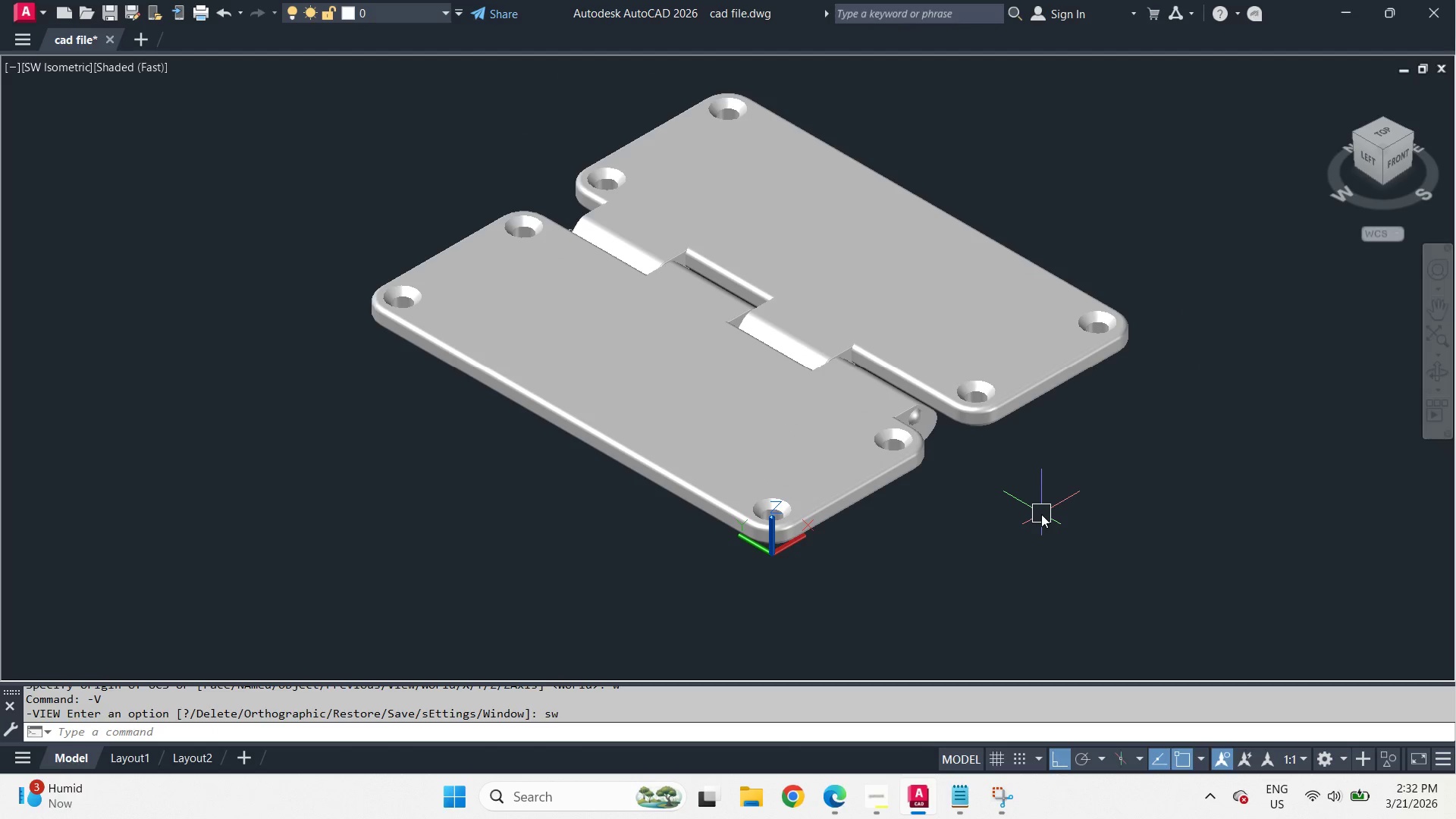 
key(Control+S)
 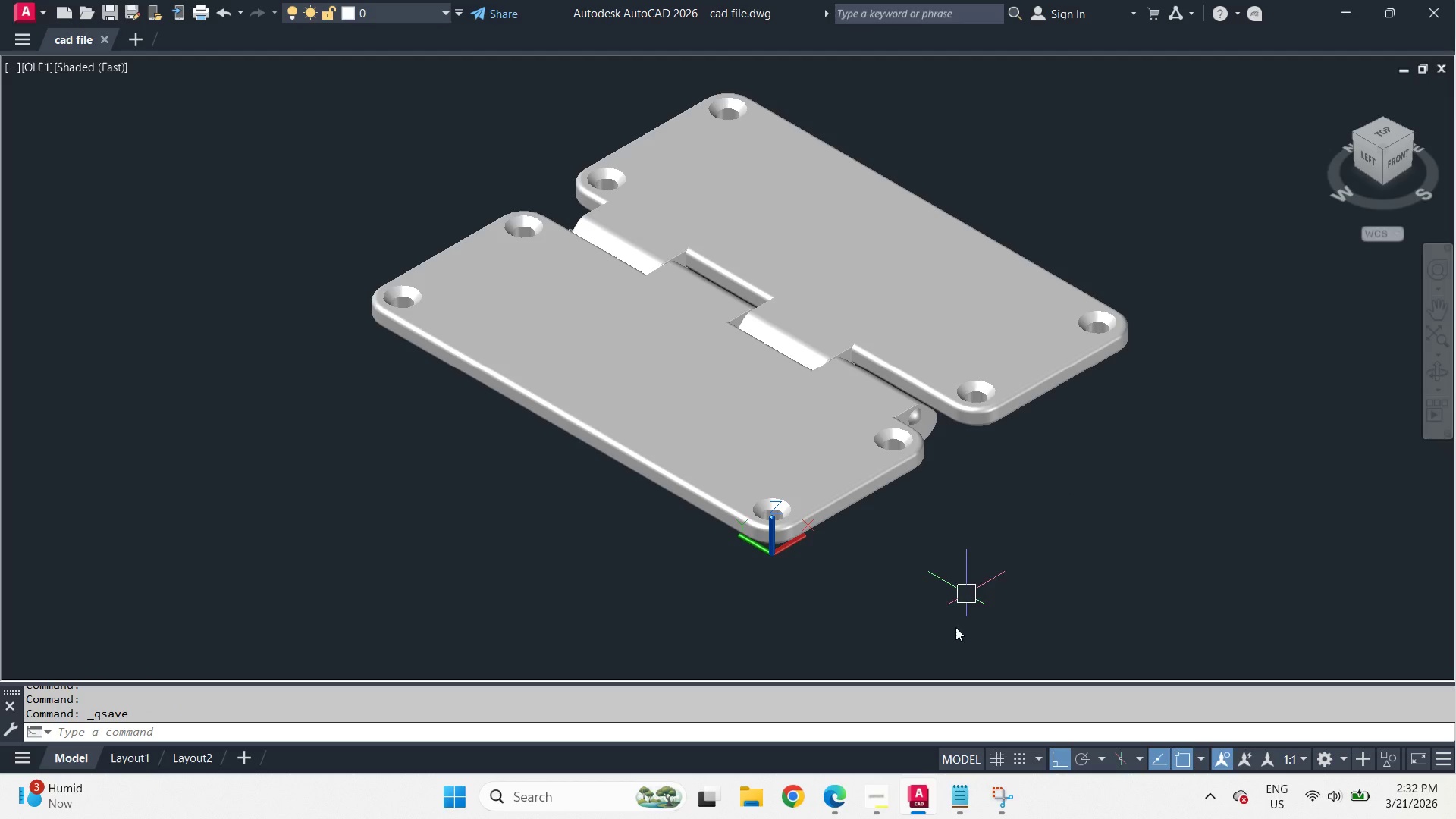 
left_click([877, 809])